 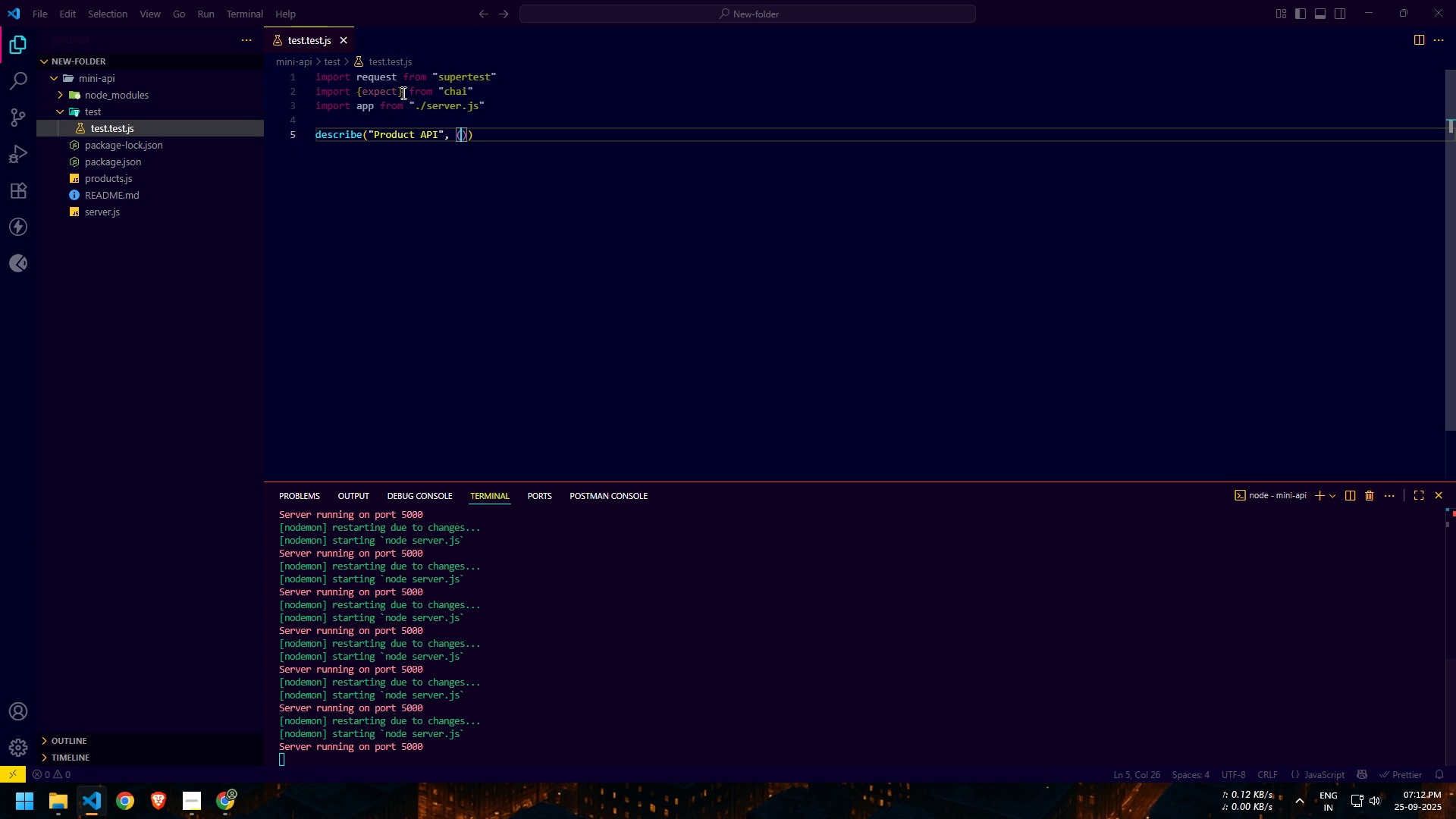 
key(ArrowRight)
 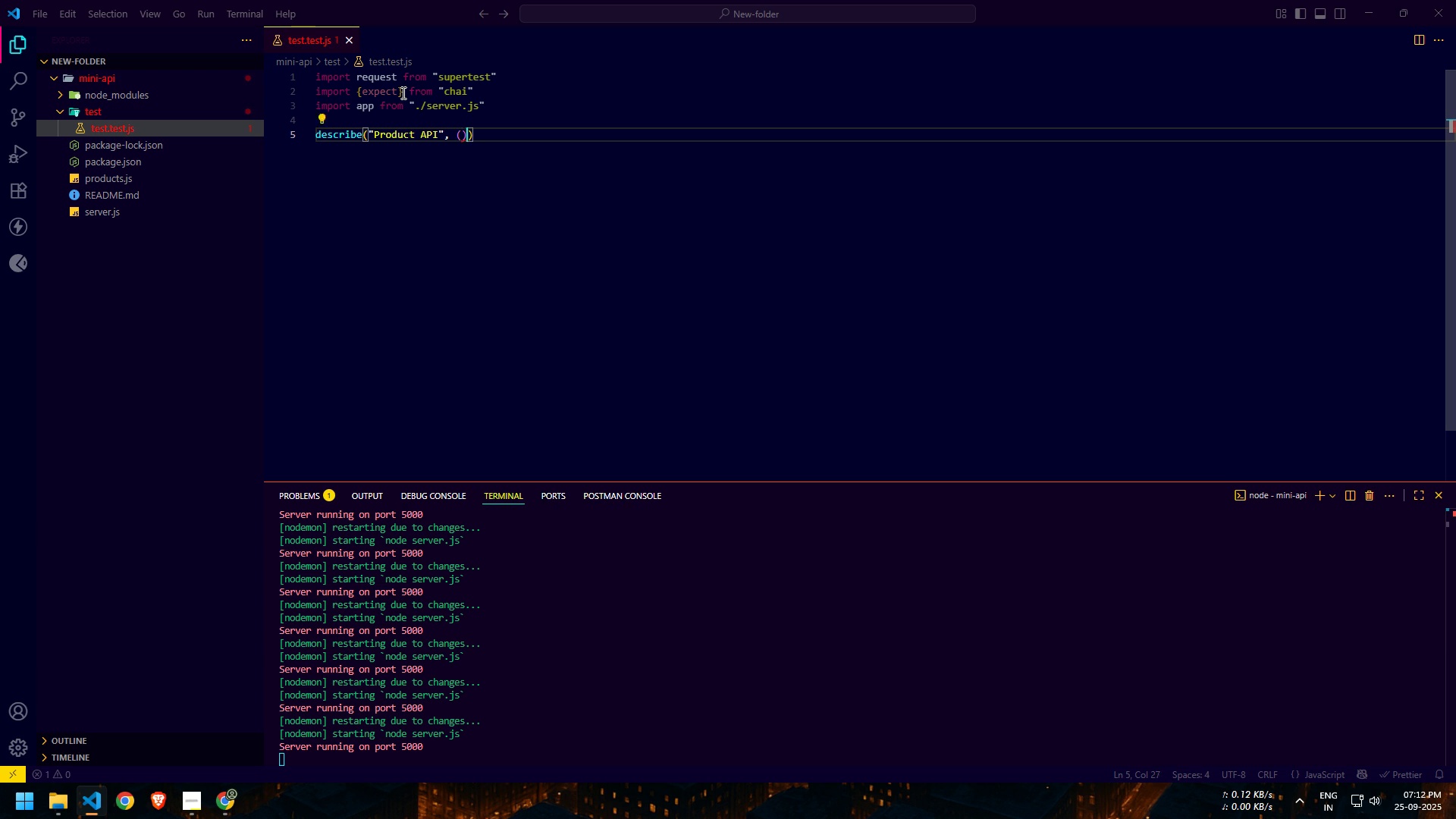 
key(Space)
 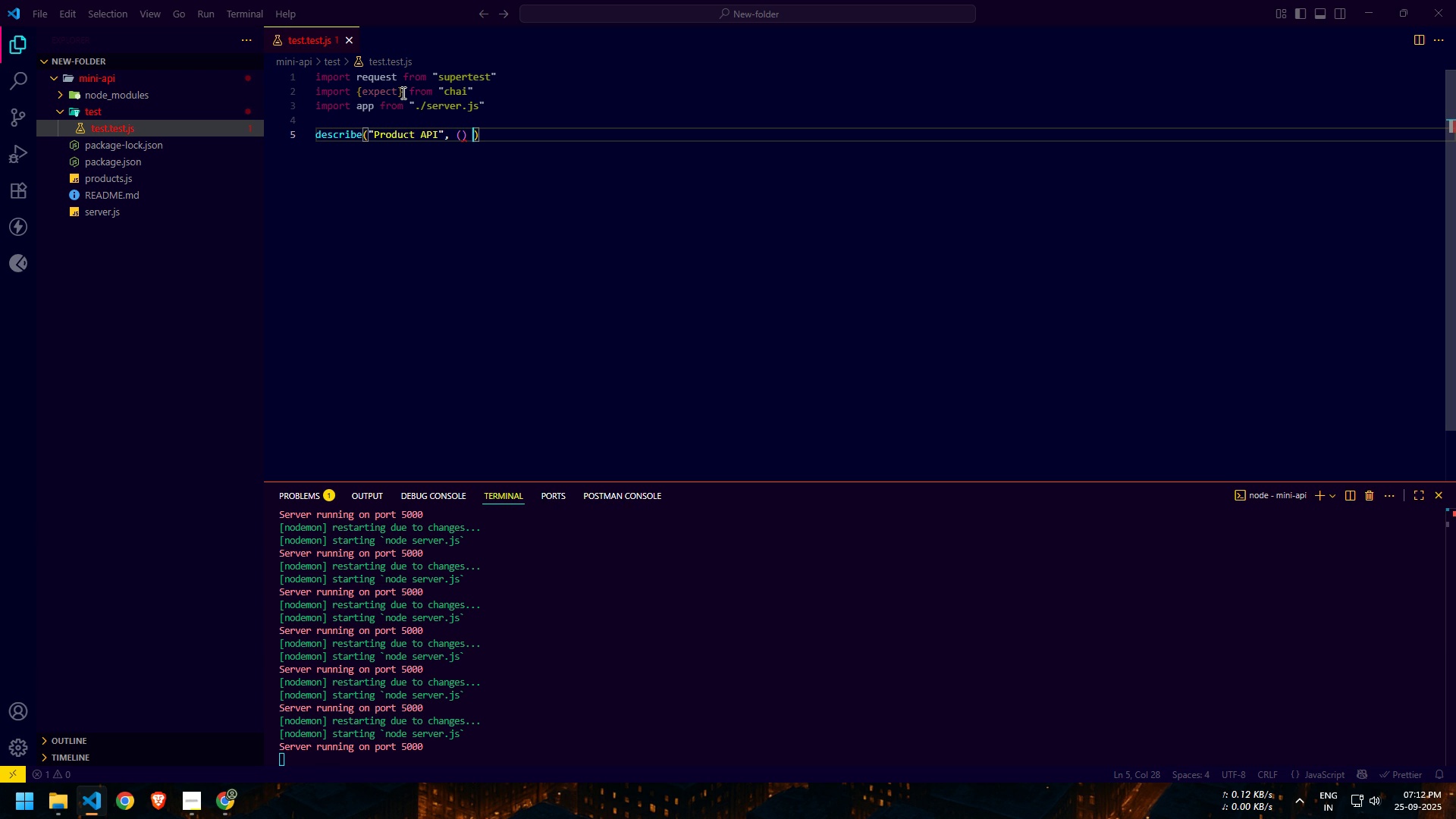 
key(Equal)
 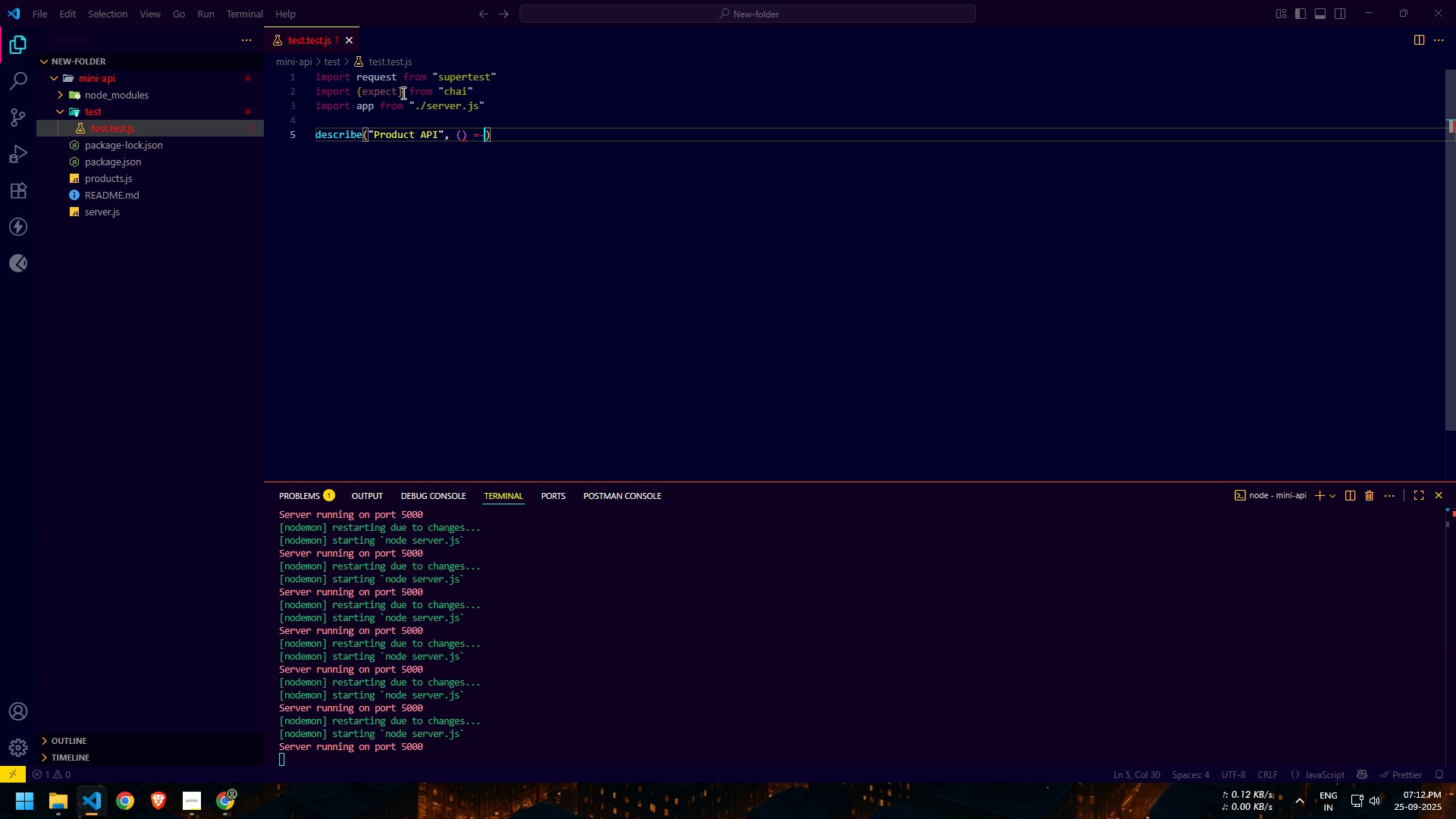 
key(Minus)
 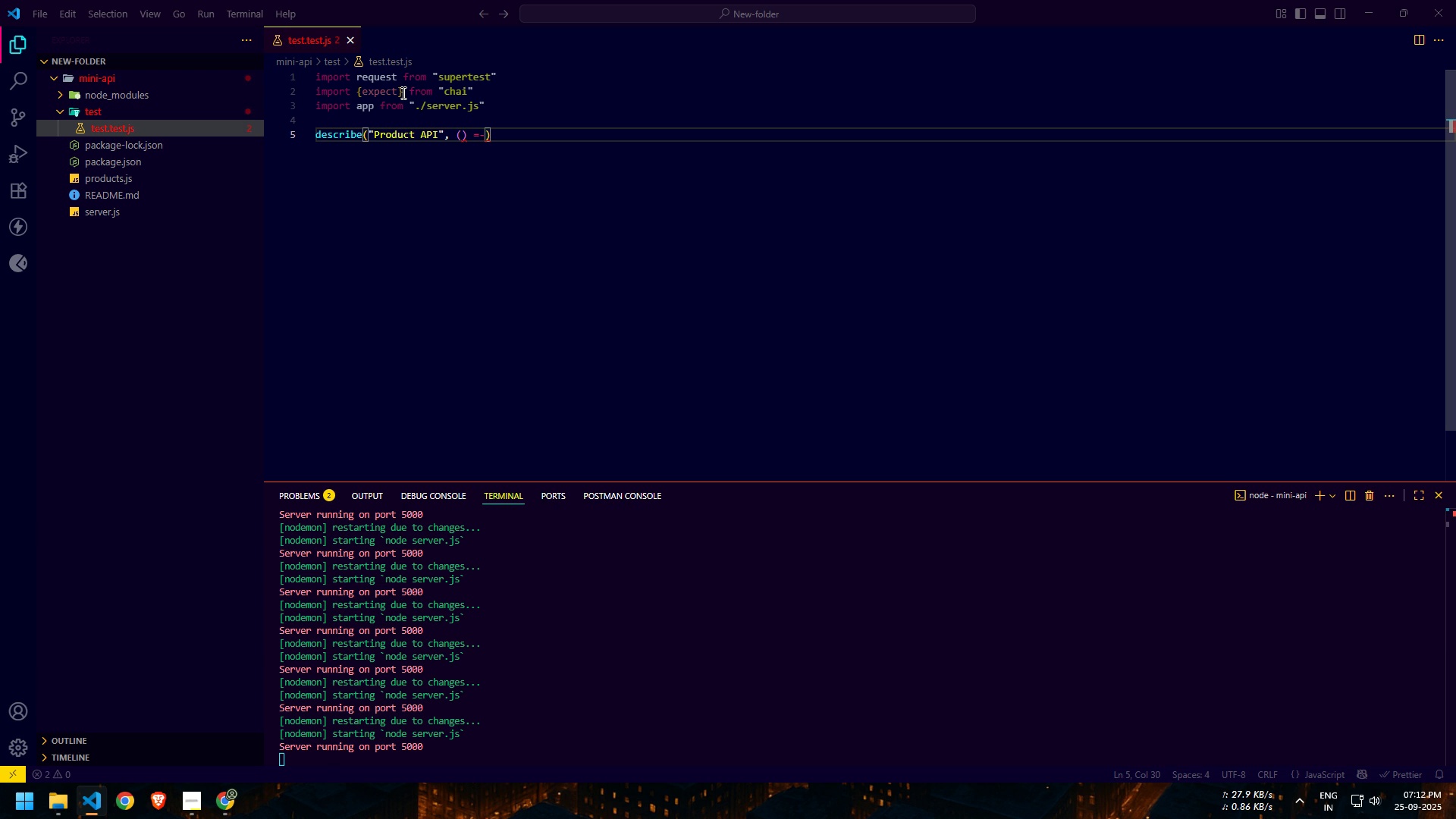 
key(Shift+ShiftLeft)
 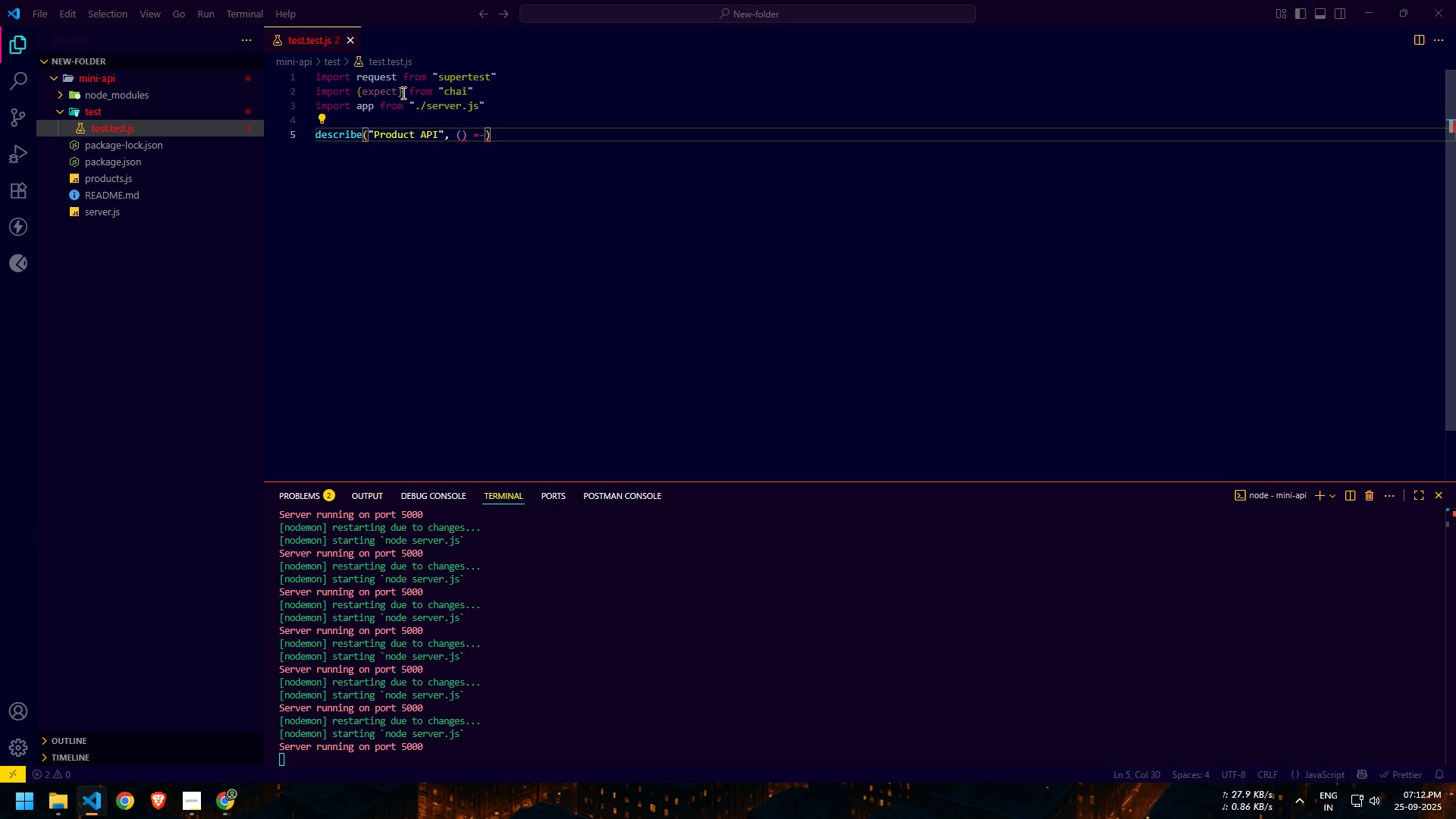 
key(Backspace)
 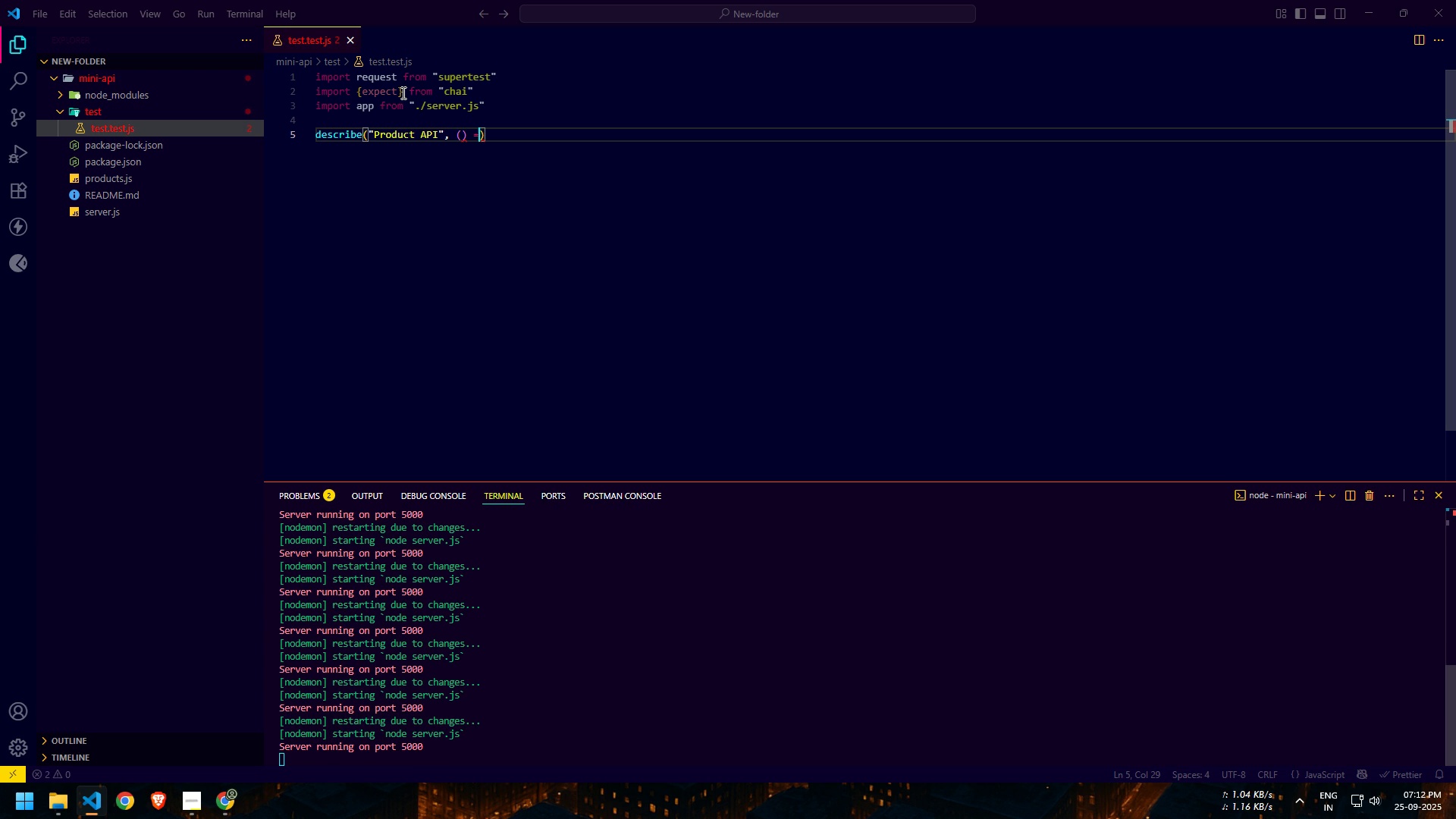 
key(Shift+ShiftLeft)
 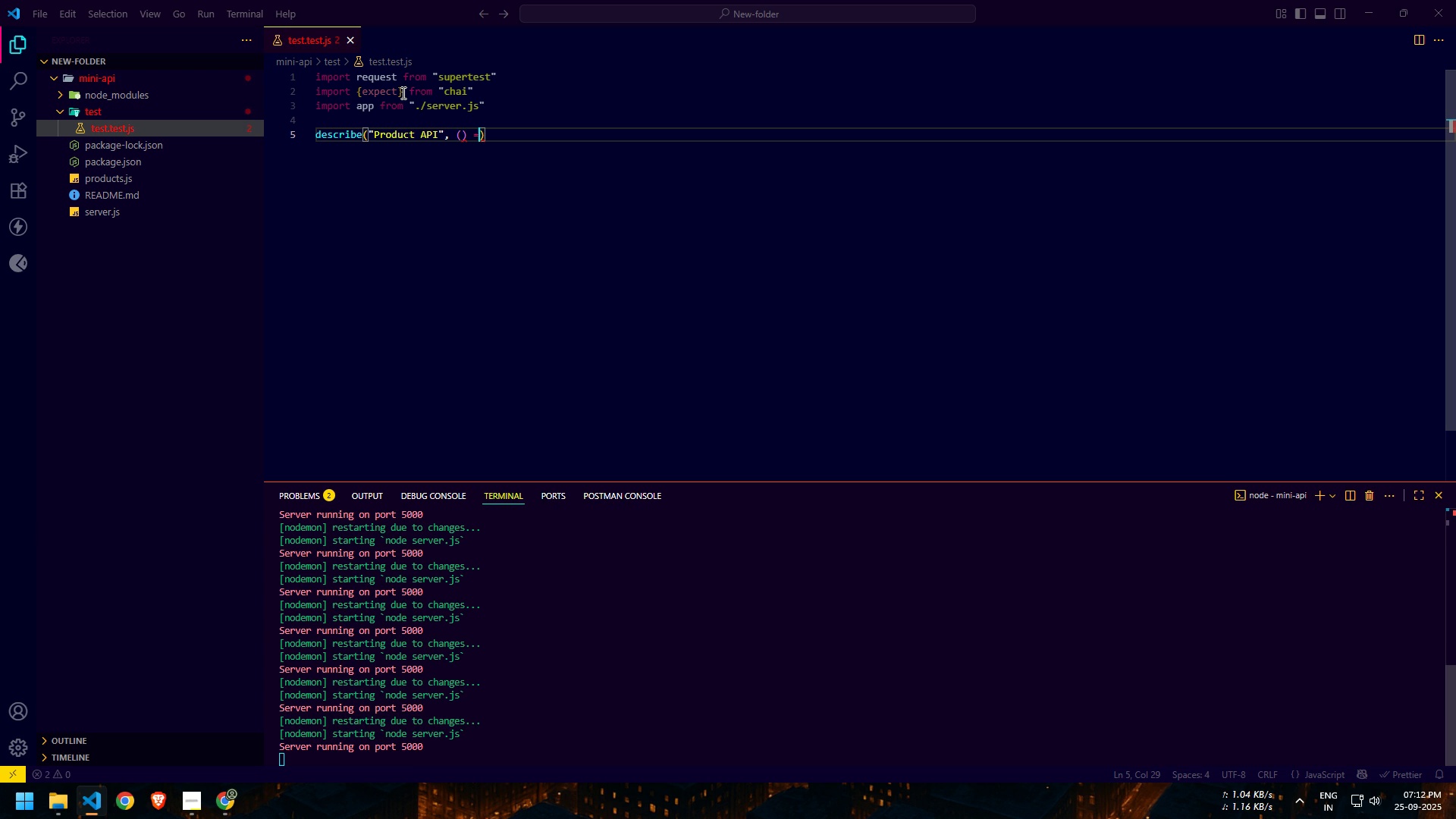 
key(Shift+Period)
 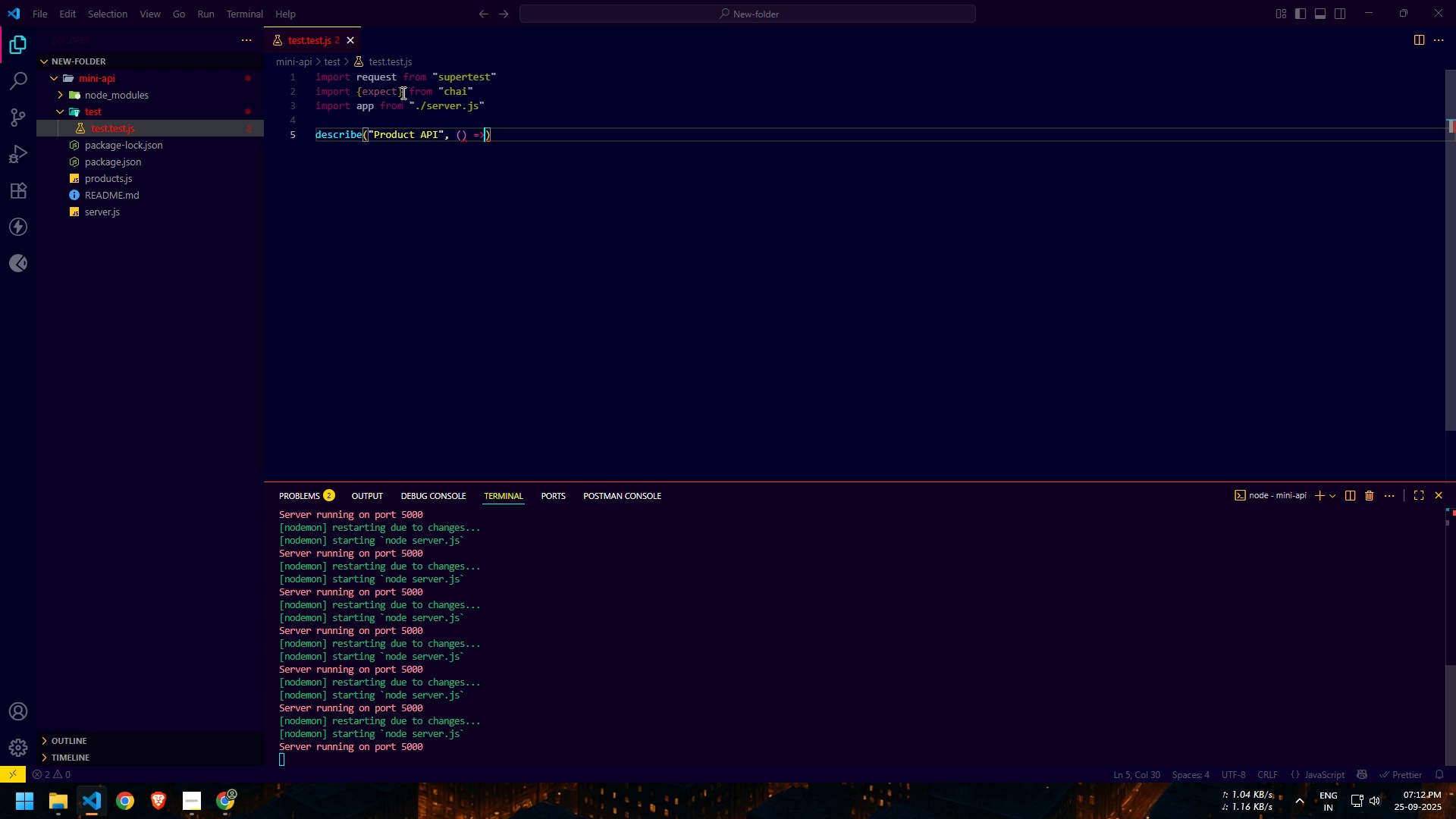 
key(Space)